 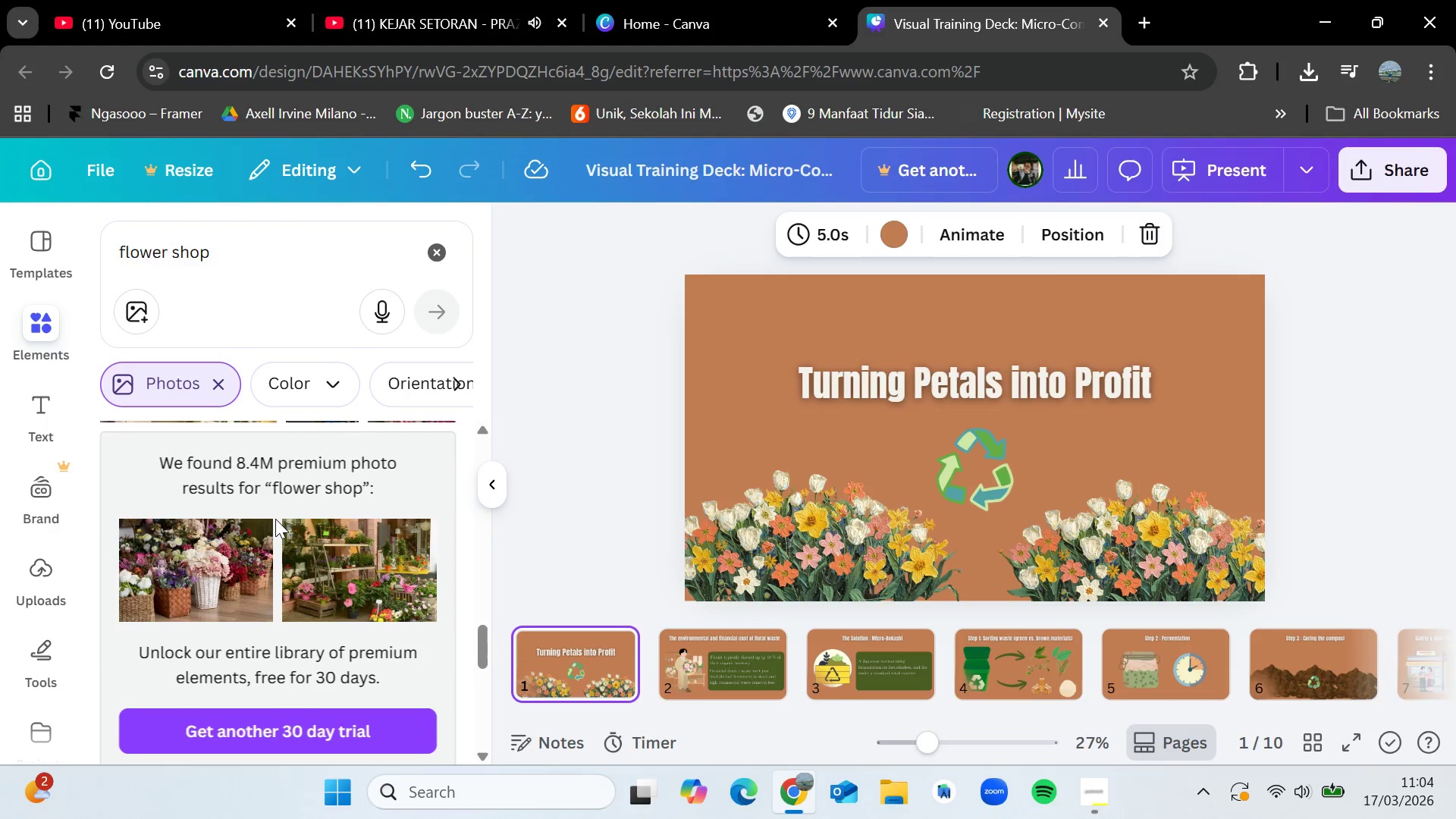 
scroll: coordinate [275, 519], scroll_direction: down, amount: 1.0
 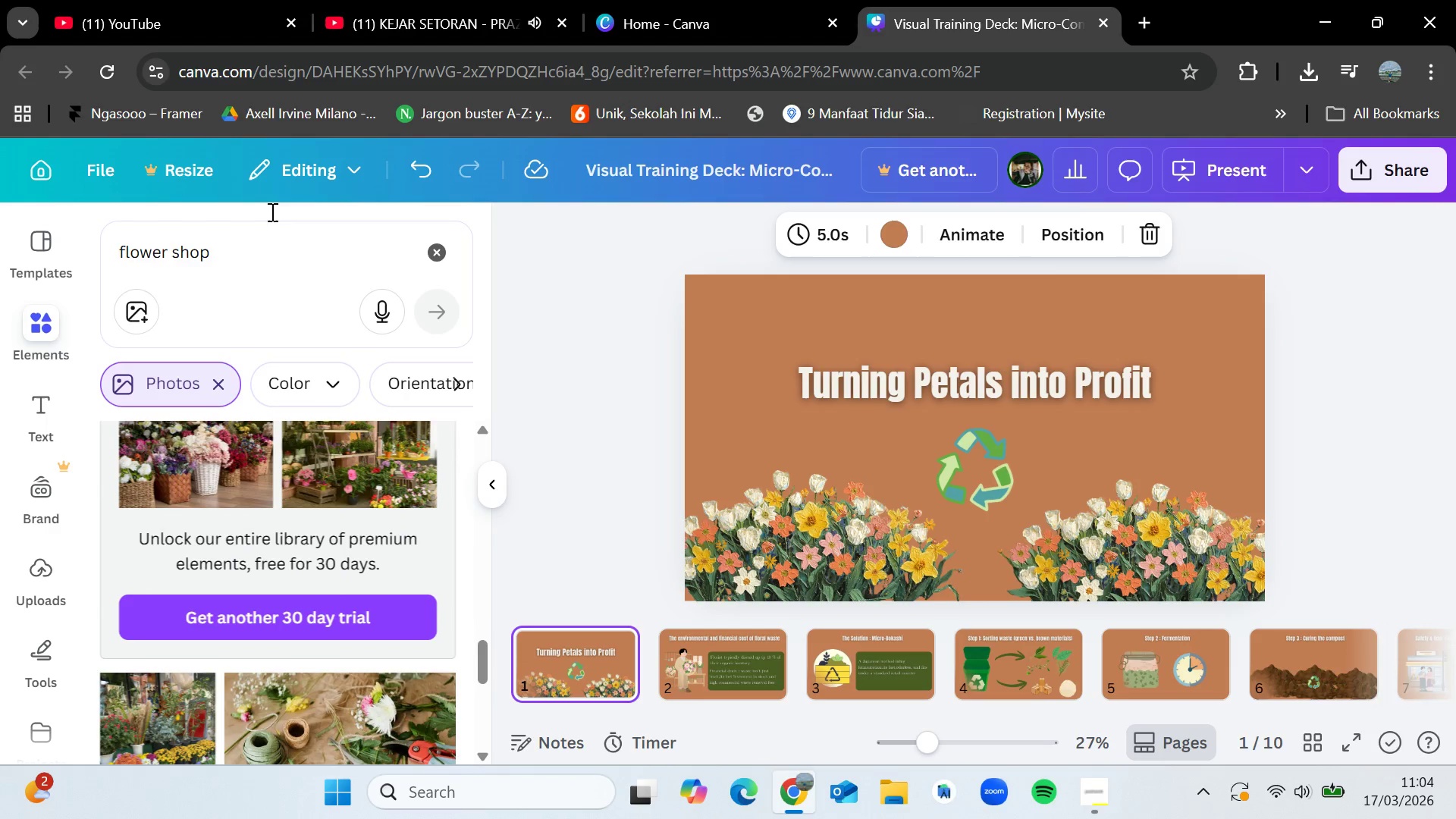 
left_click([240, 0])
 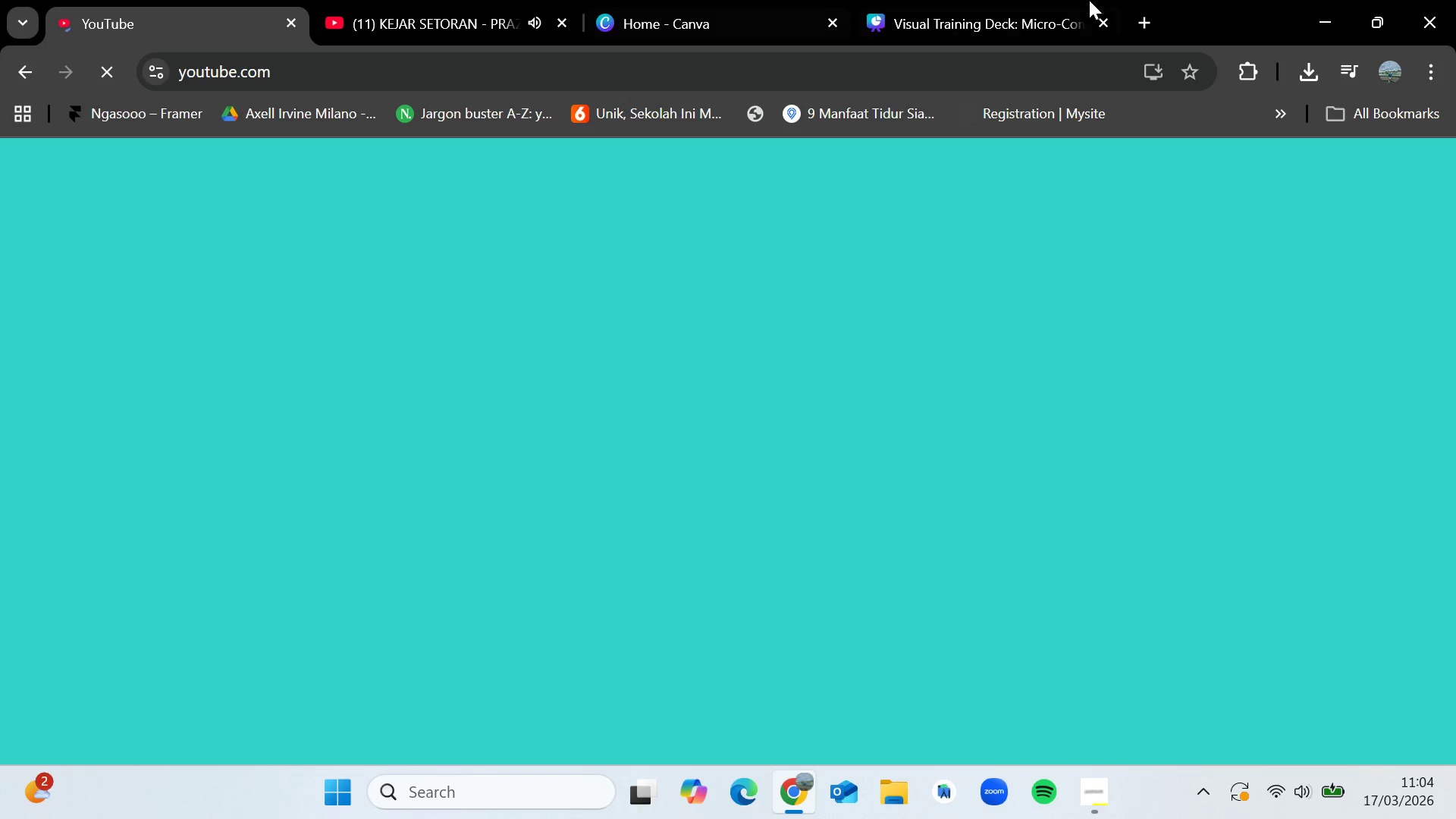 
left_click([1016, 0])
 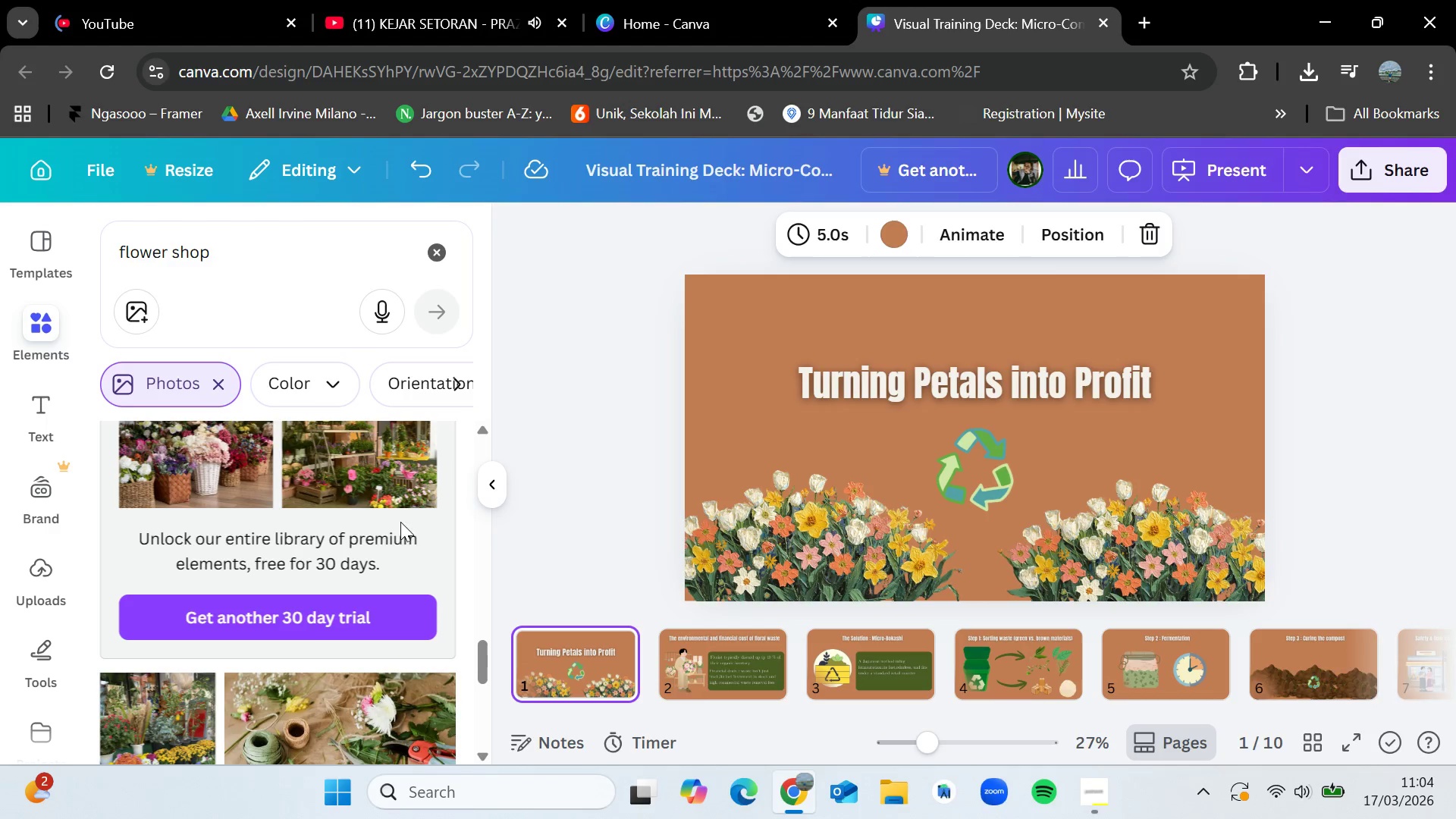 
scroll: coordinate [370, 665], scroll_direction: down, amount: 6.0
 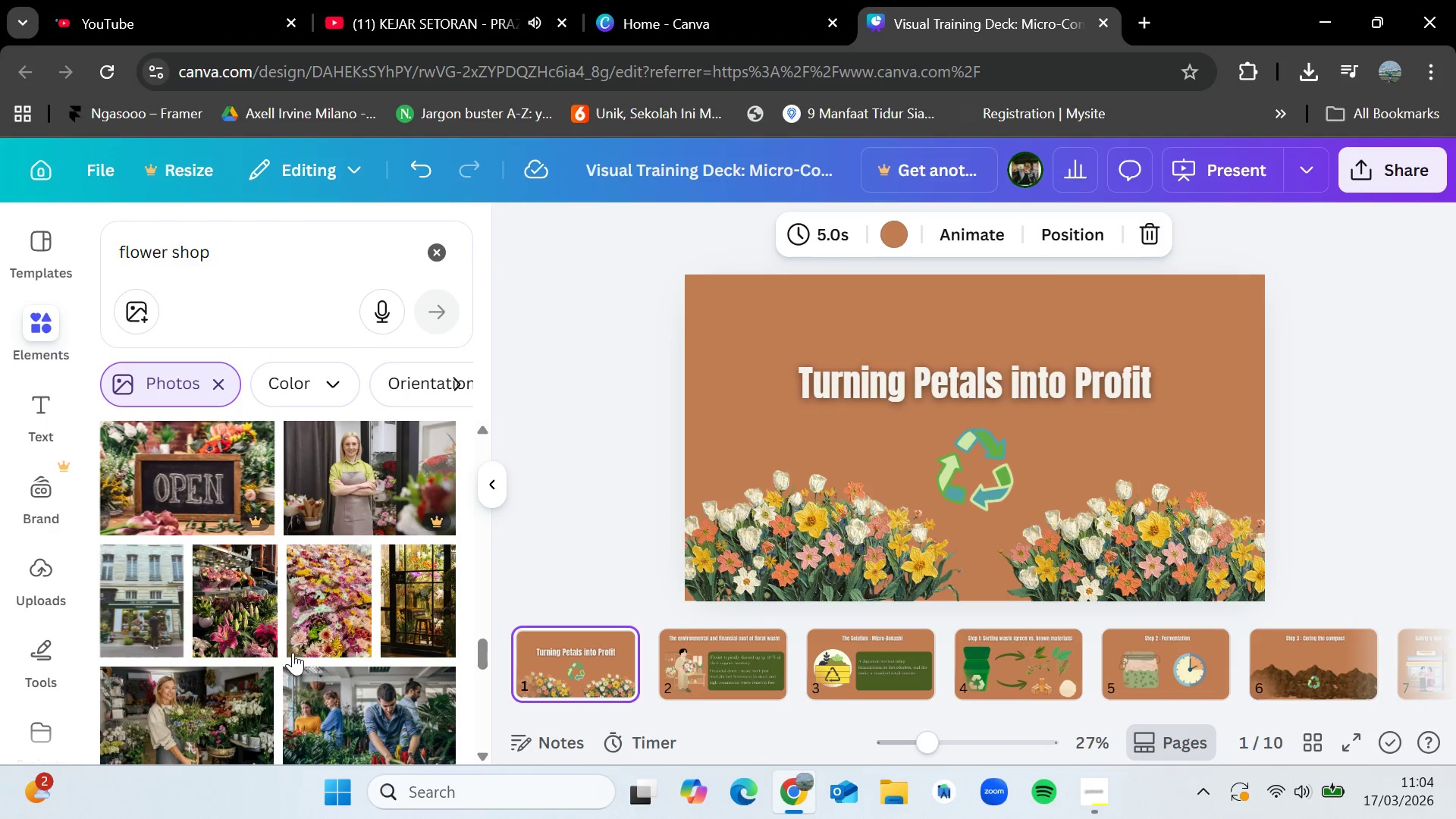 
mouse_move([184, 593])
 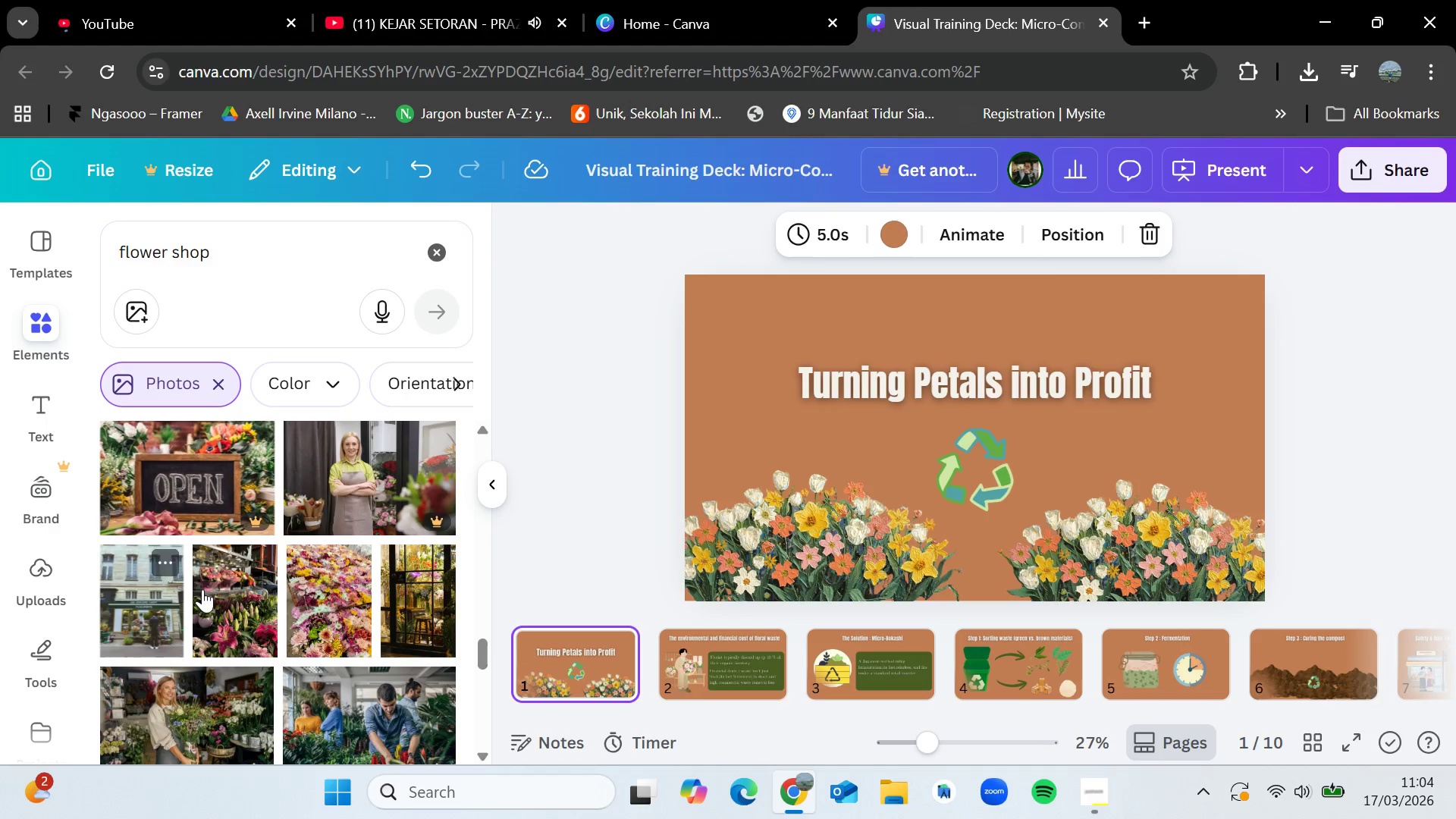 
mouse_move([261, 584])
 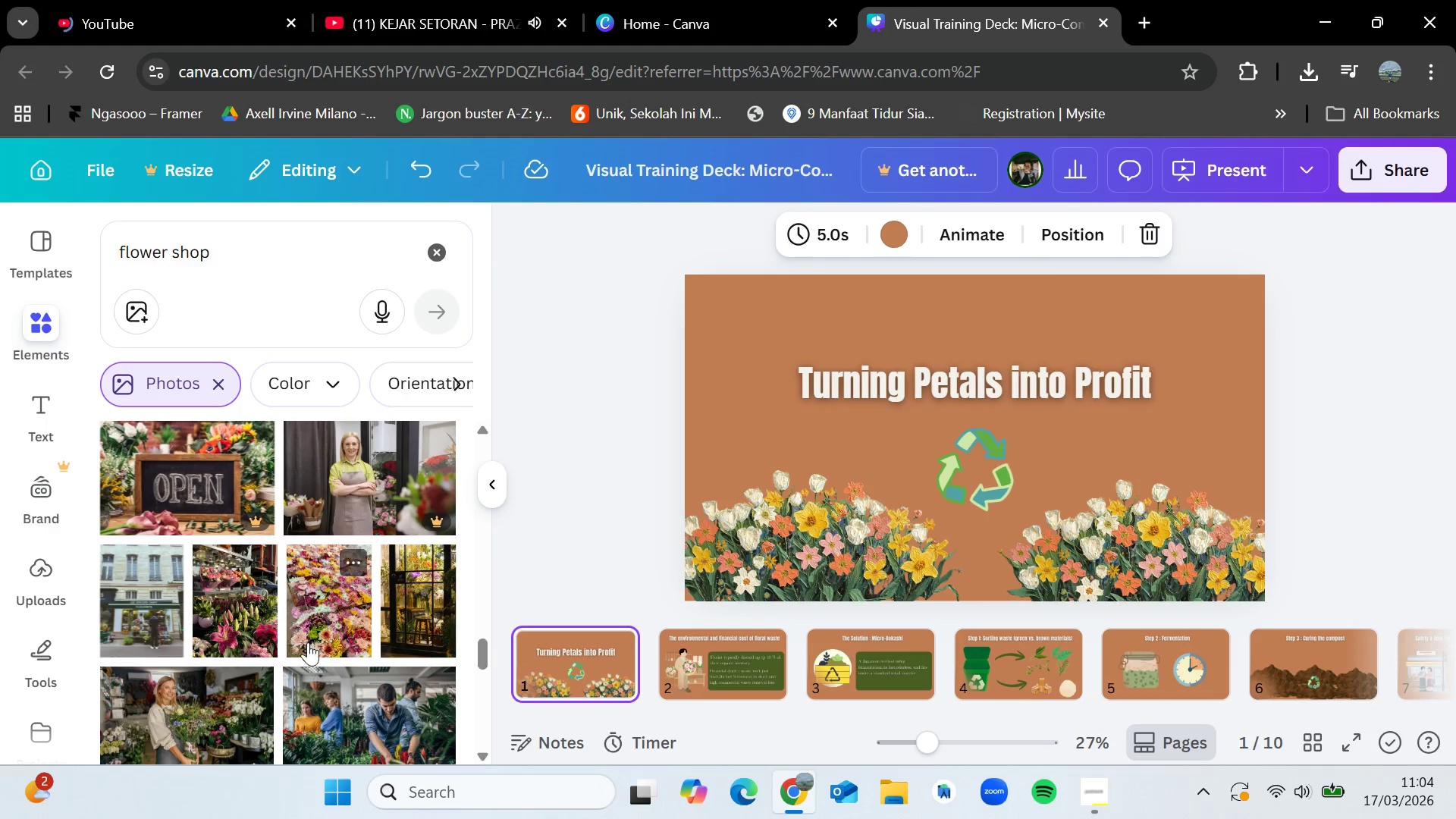 
scroll: coordinate [278, 576], scroll_direction: down, amount: 8.0
 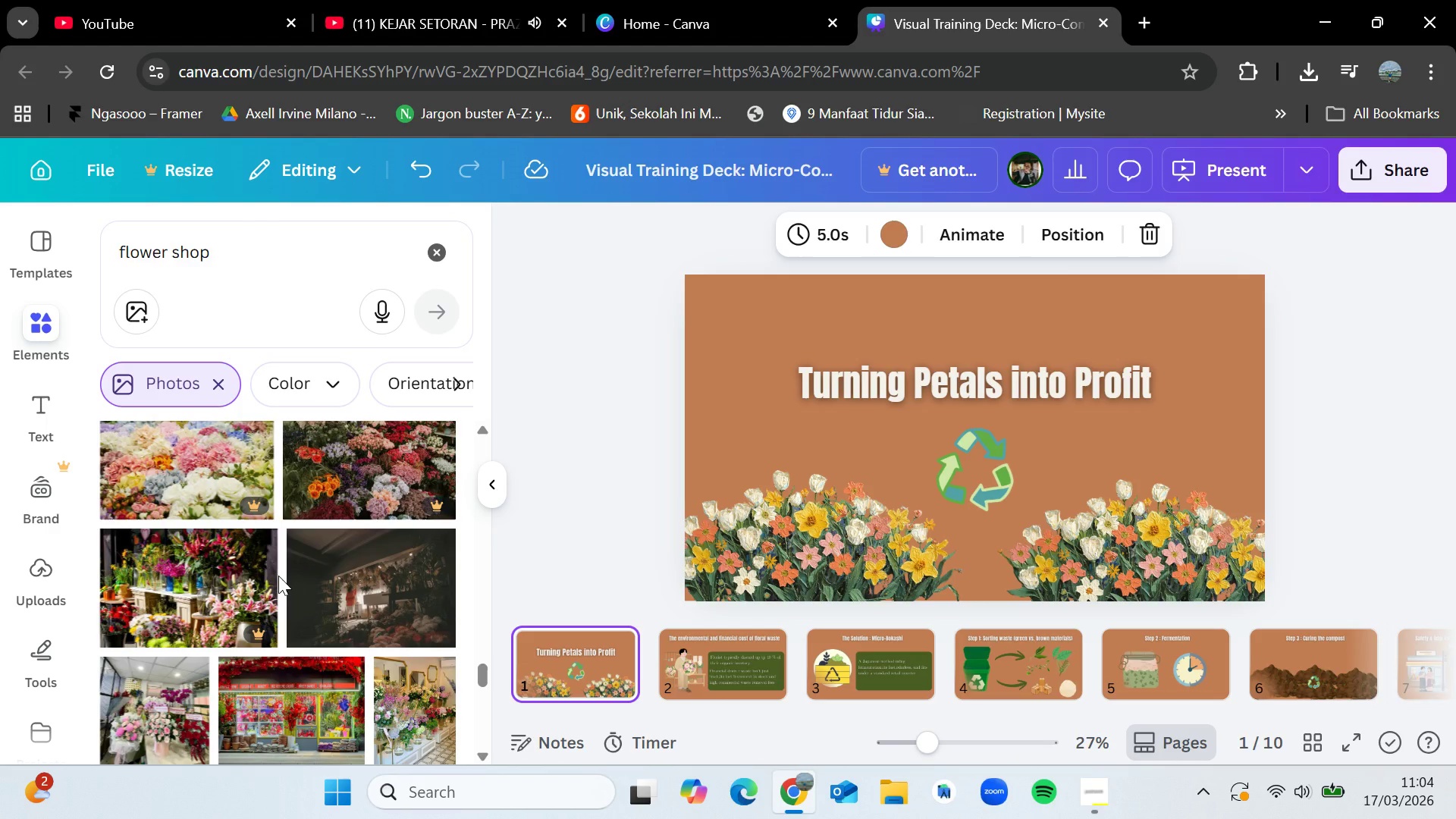 
scroll: coordinate [266, 591], scroll_direction: down, amount: 8.0
 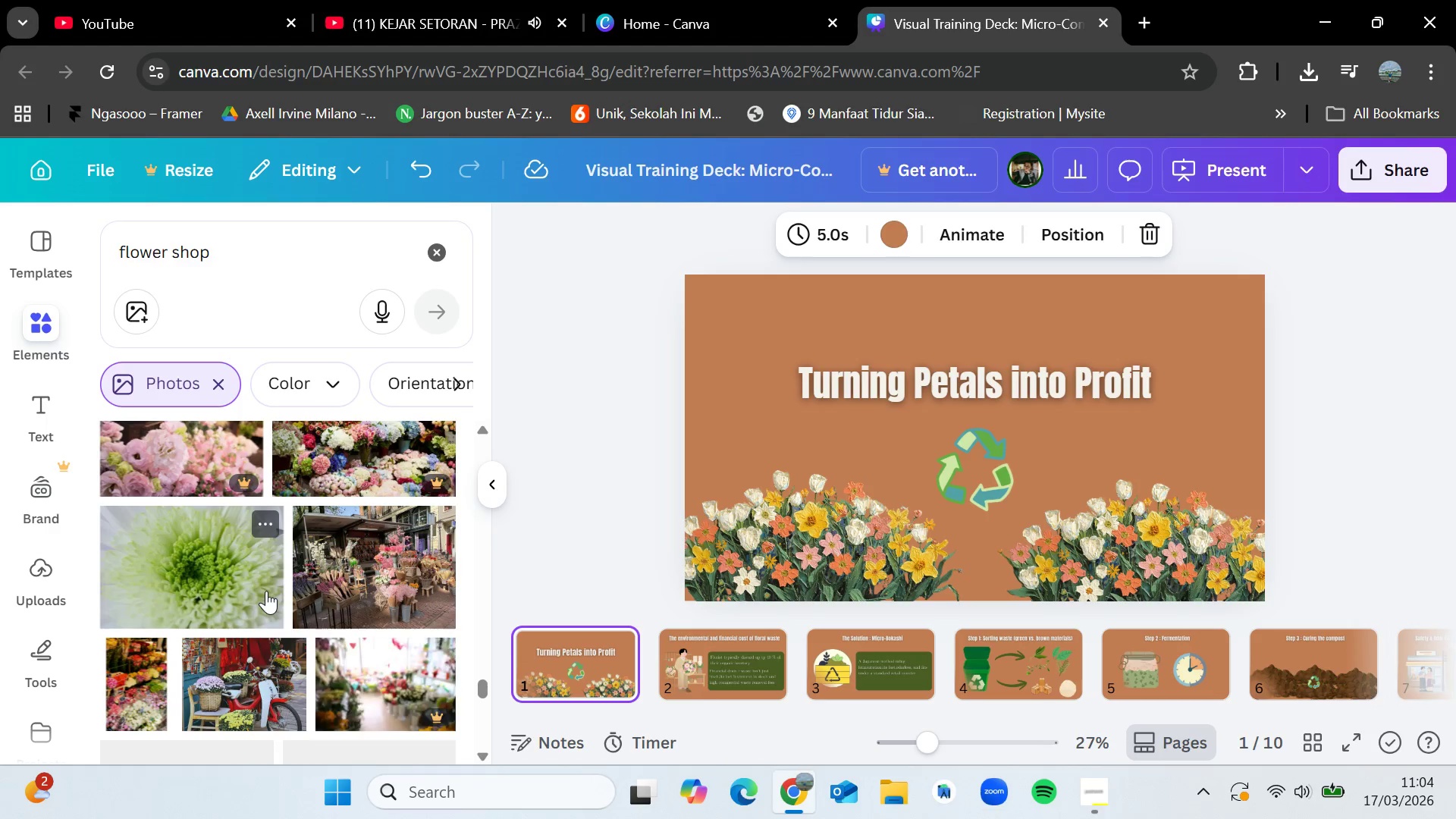 
scroll: coordinate [266, 591], scroll_direction: down, amount: 4.0
 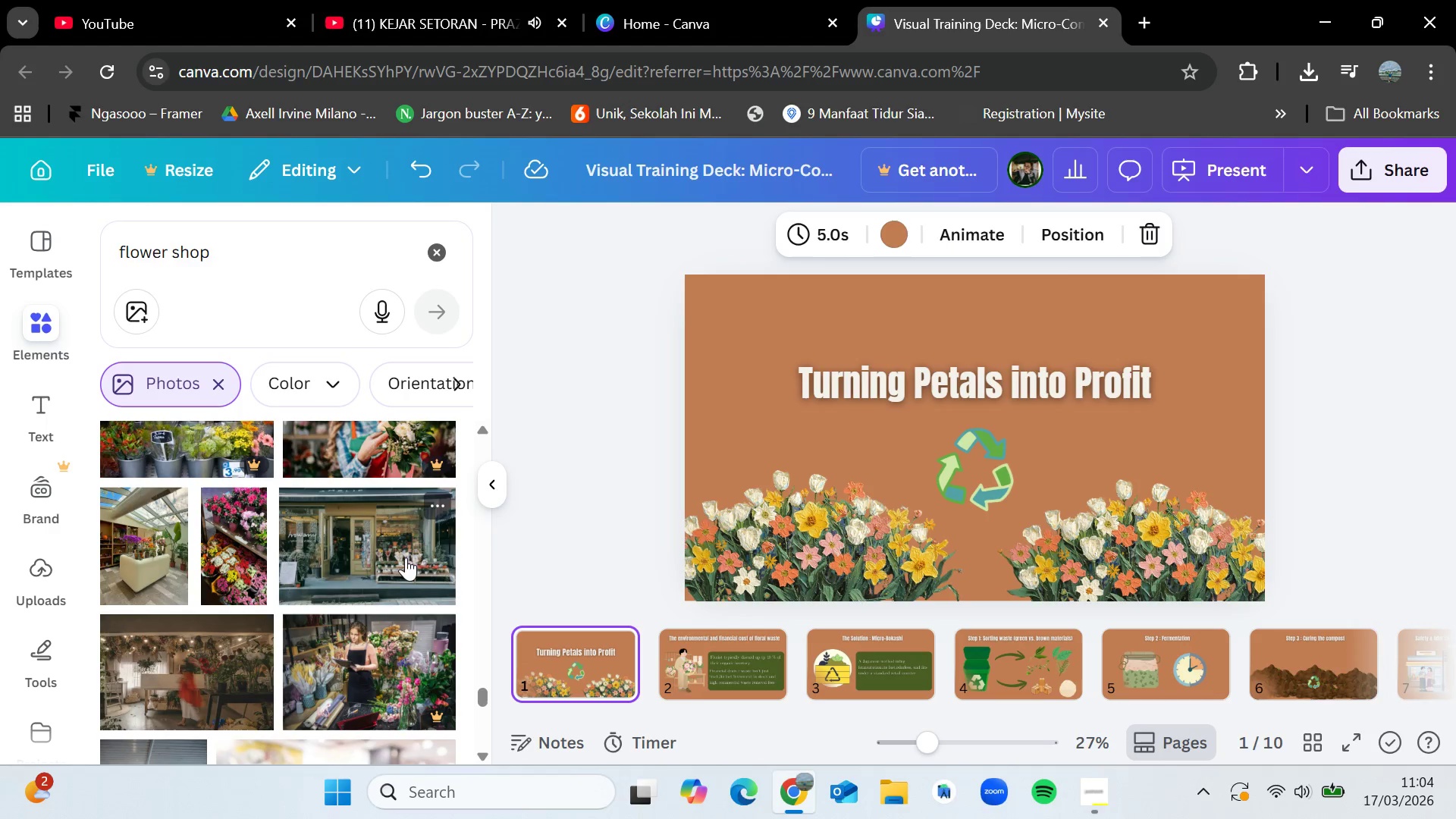 
left_click_drag(start_coordinate=[386, 556], to_coordinate=[382, 557])
 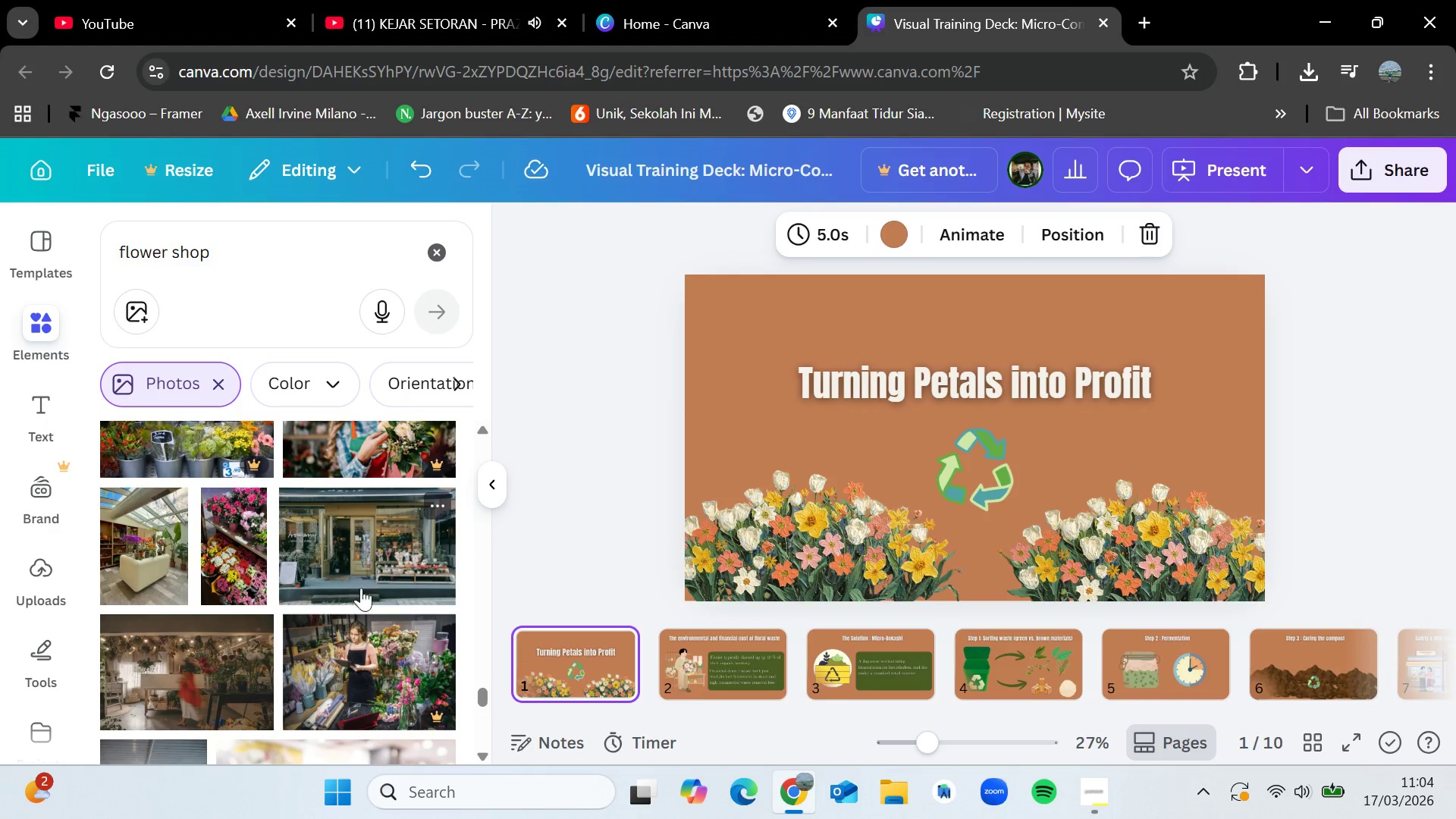 
scroll: coordinate [357, 598], scroll_direction: down, amount: 4.0
 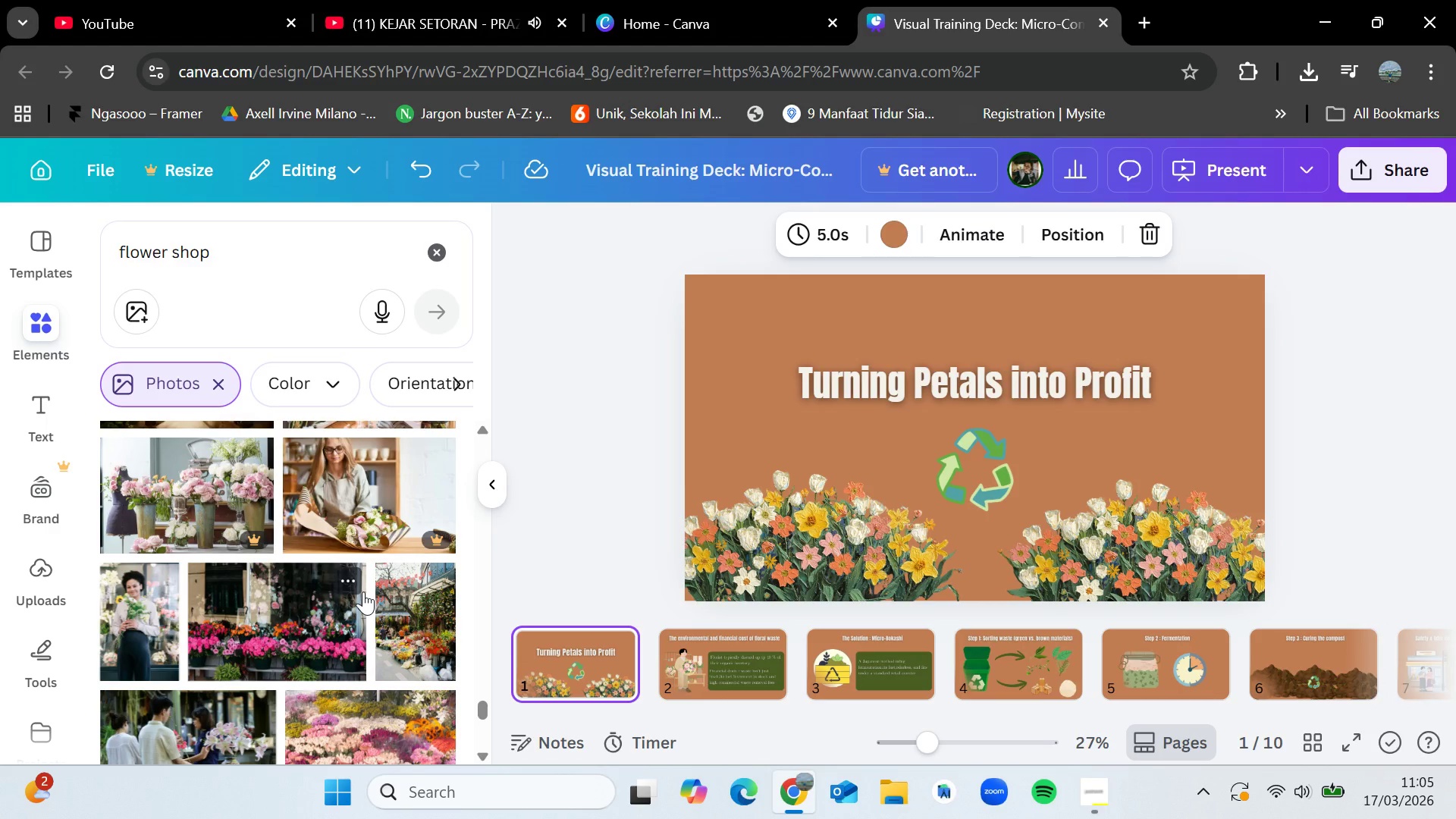 
wait(7.97)
 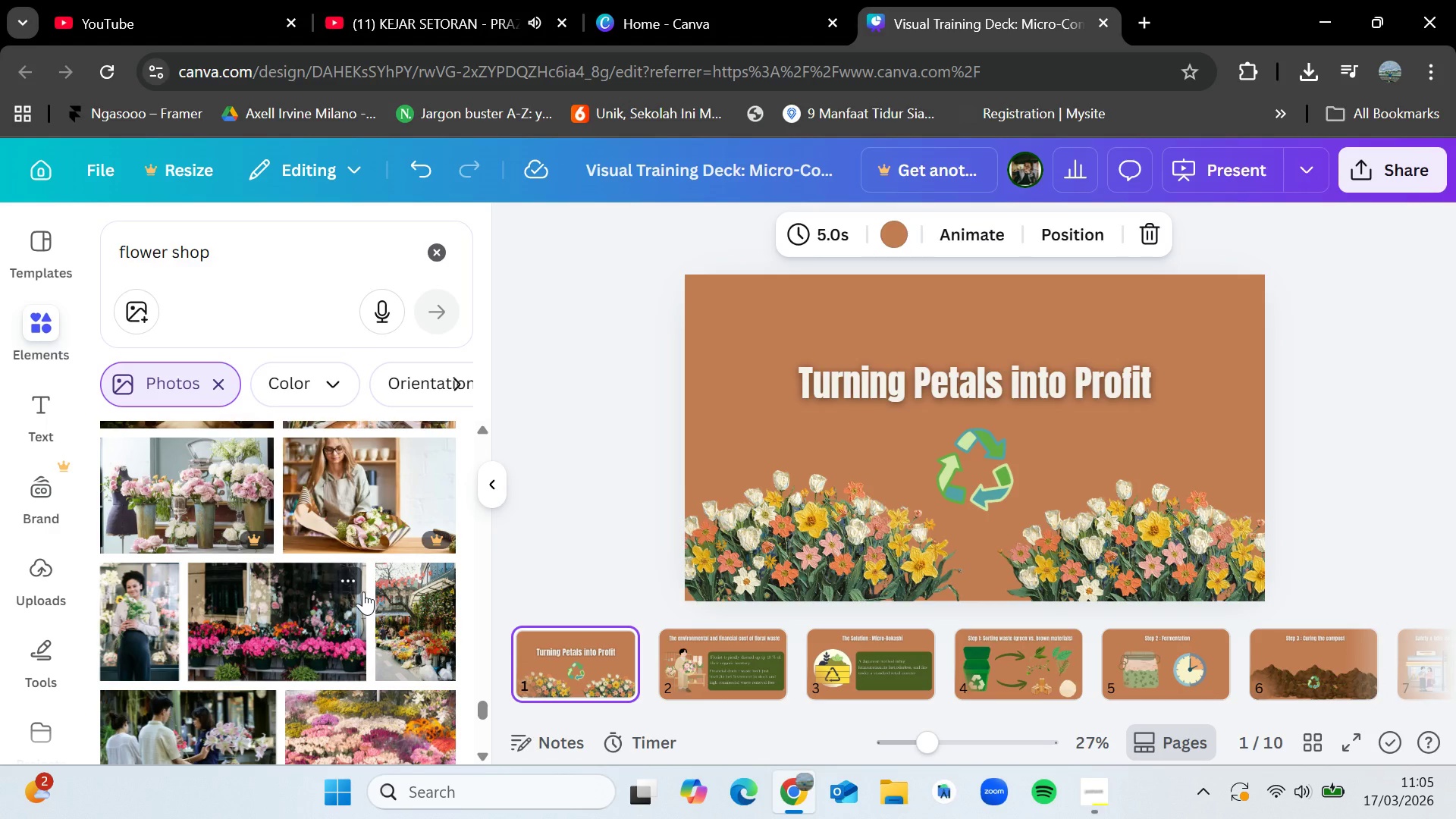 
scroll: coordinate [336, 596], scroll_direction: down, amount: 11.0
 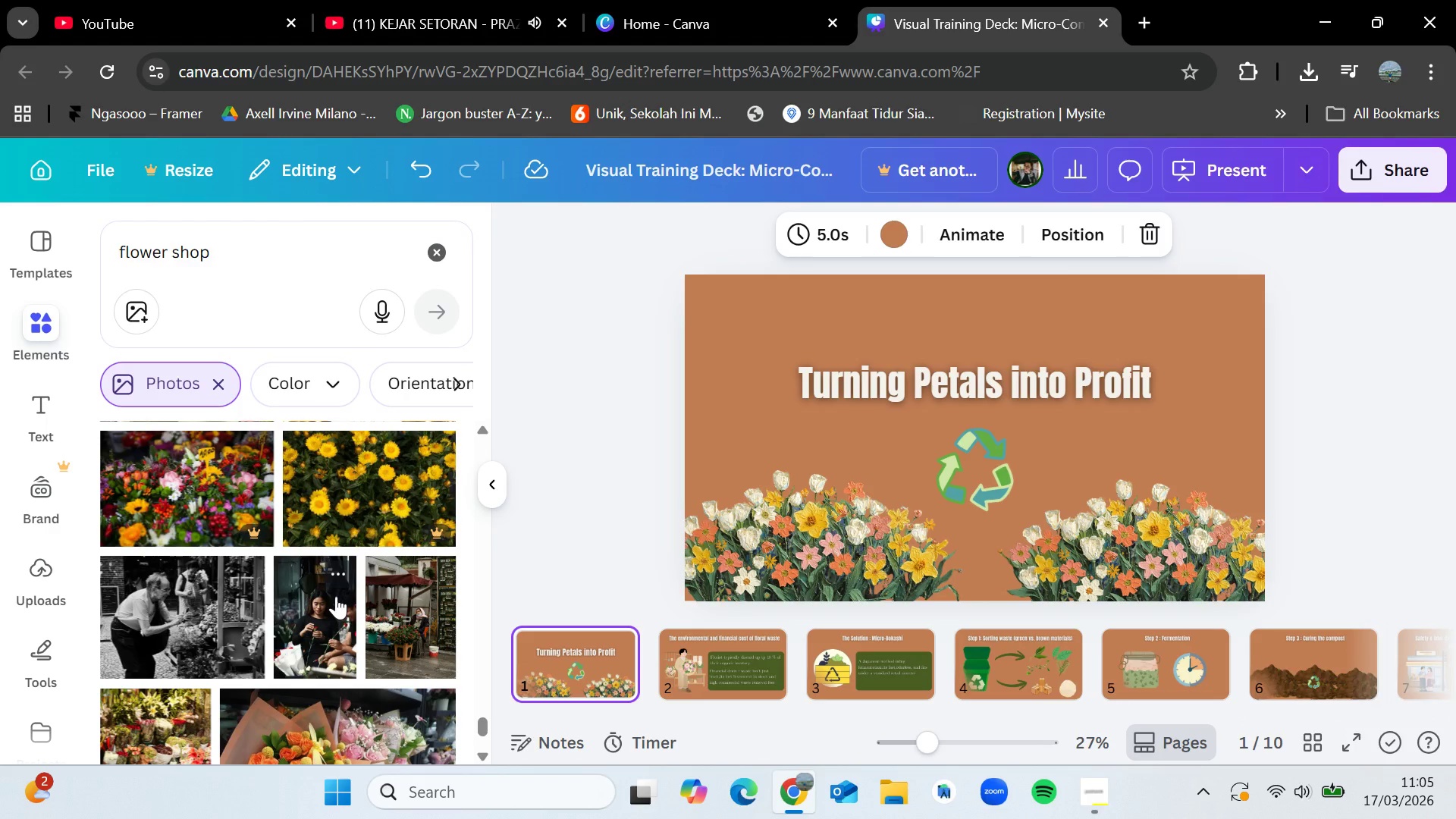 
left_click([714, 658])
 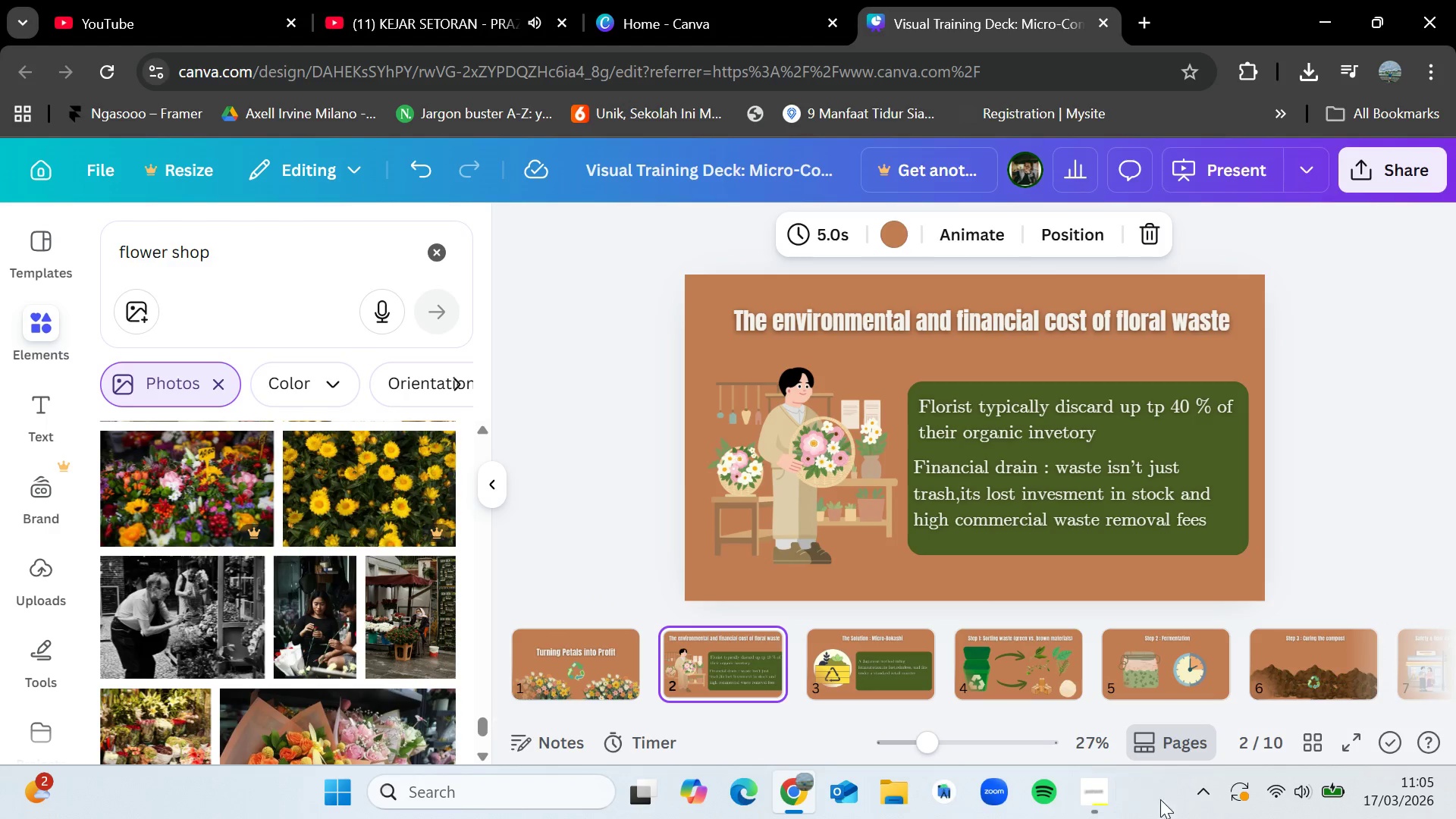 
left_click([1090, 797])